 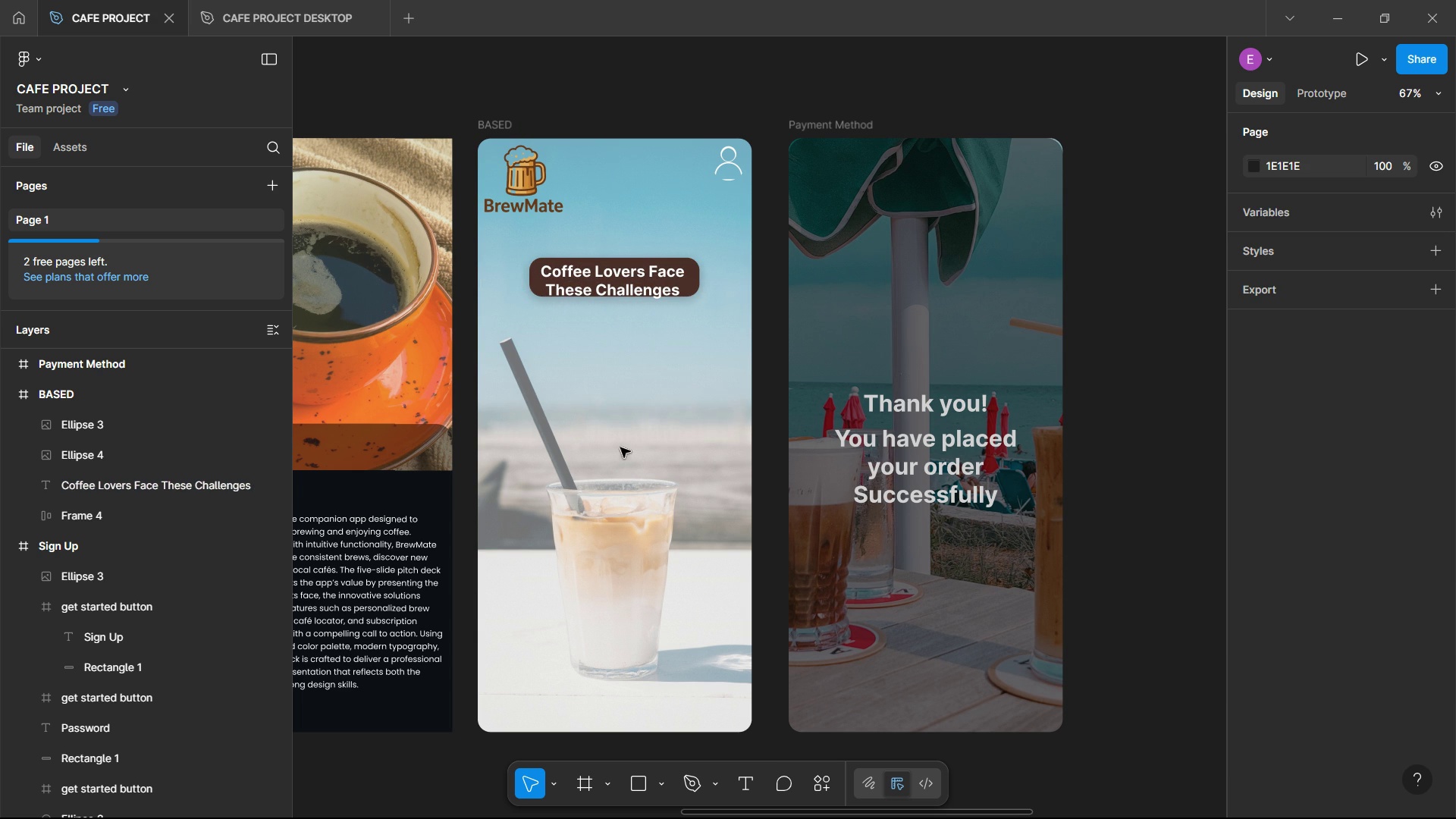 
left_click([494, 122])
 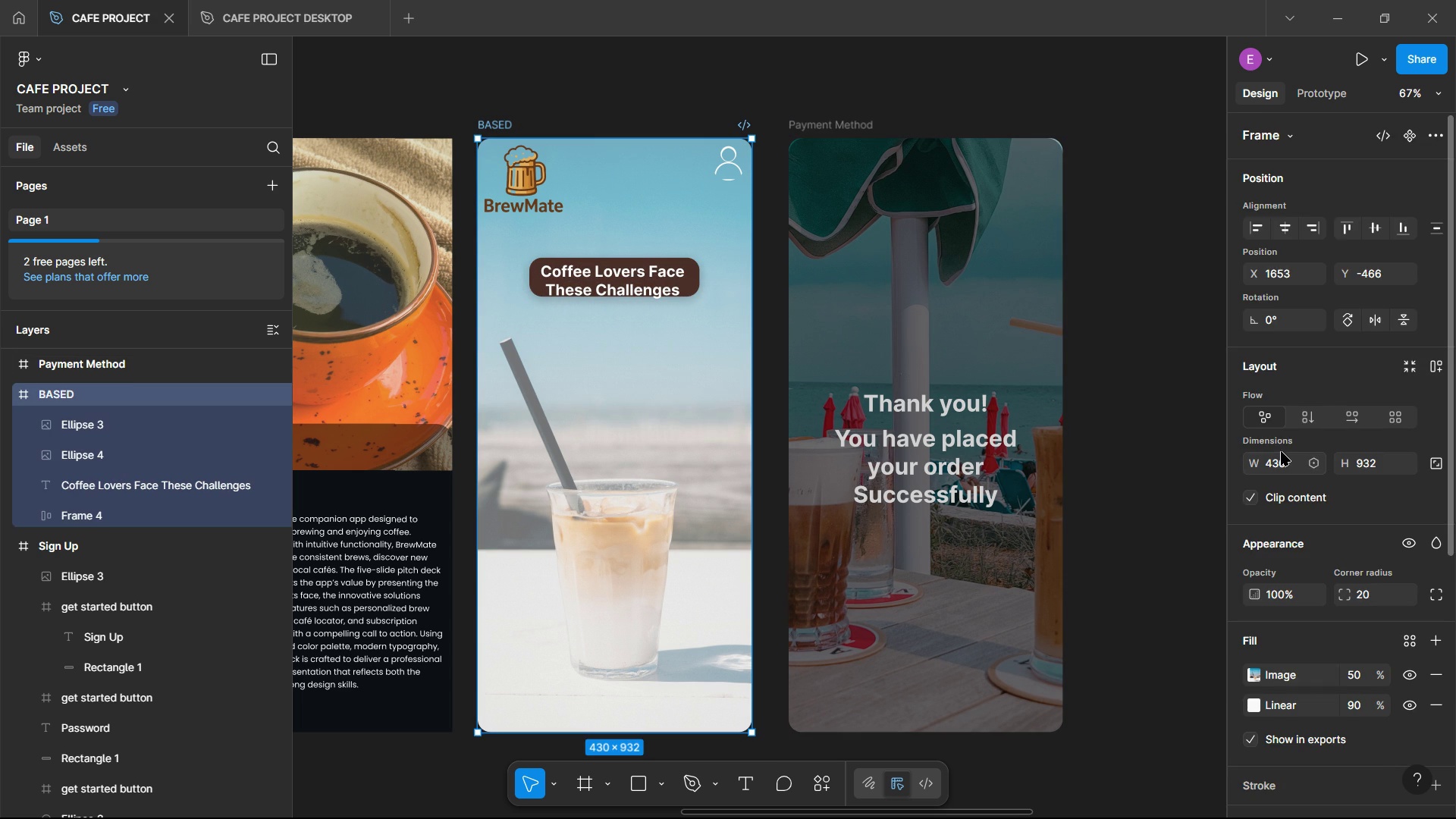 
scroll: coordinate [1281, 452], scroll_direction: down, amount: 2.0
 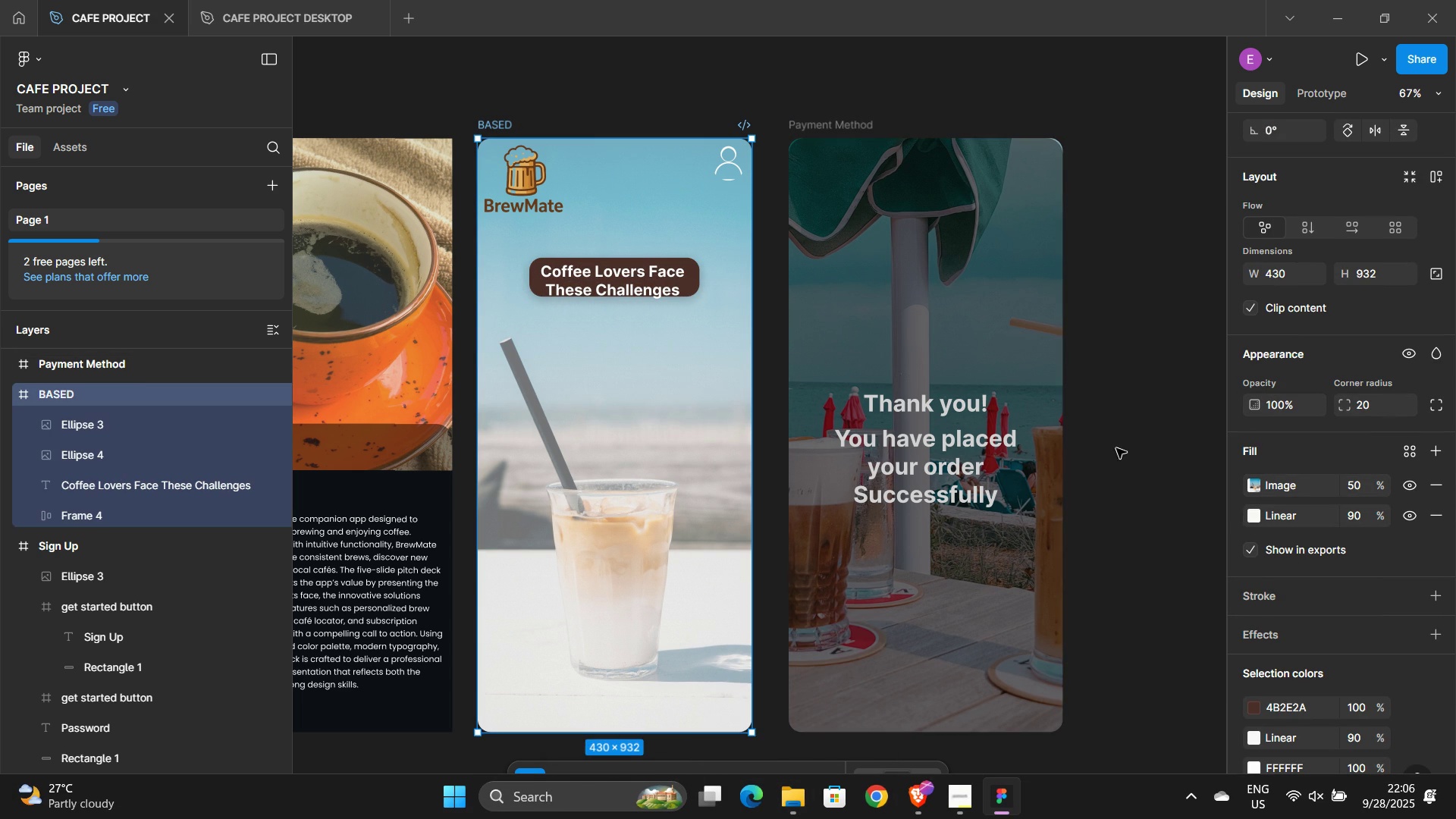 
wait(6.41)
 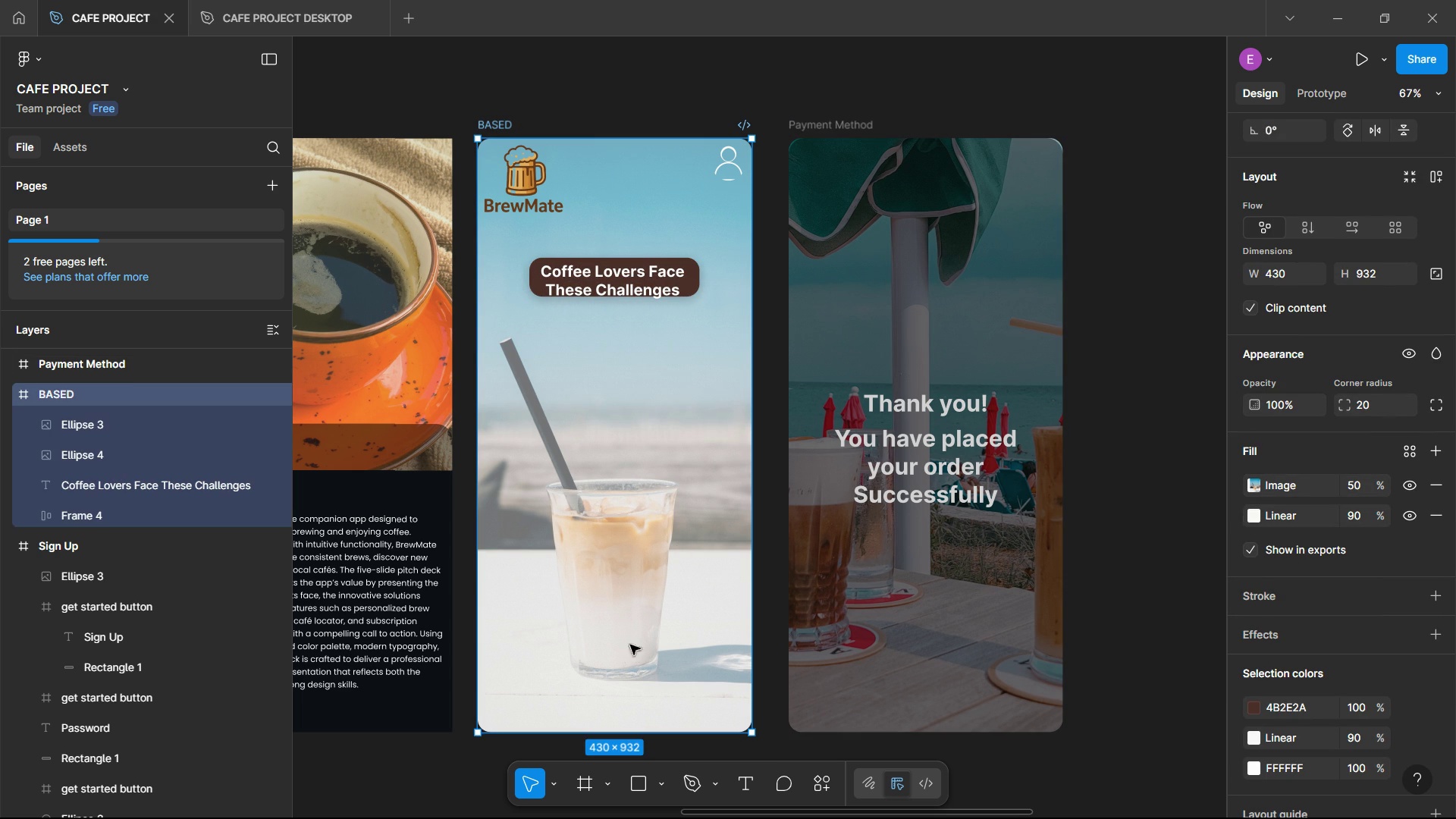 
left_click([824, 777])
 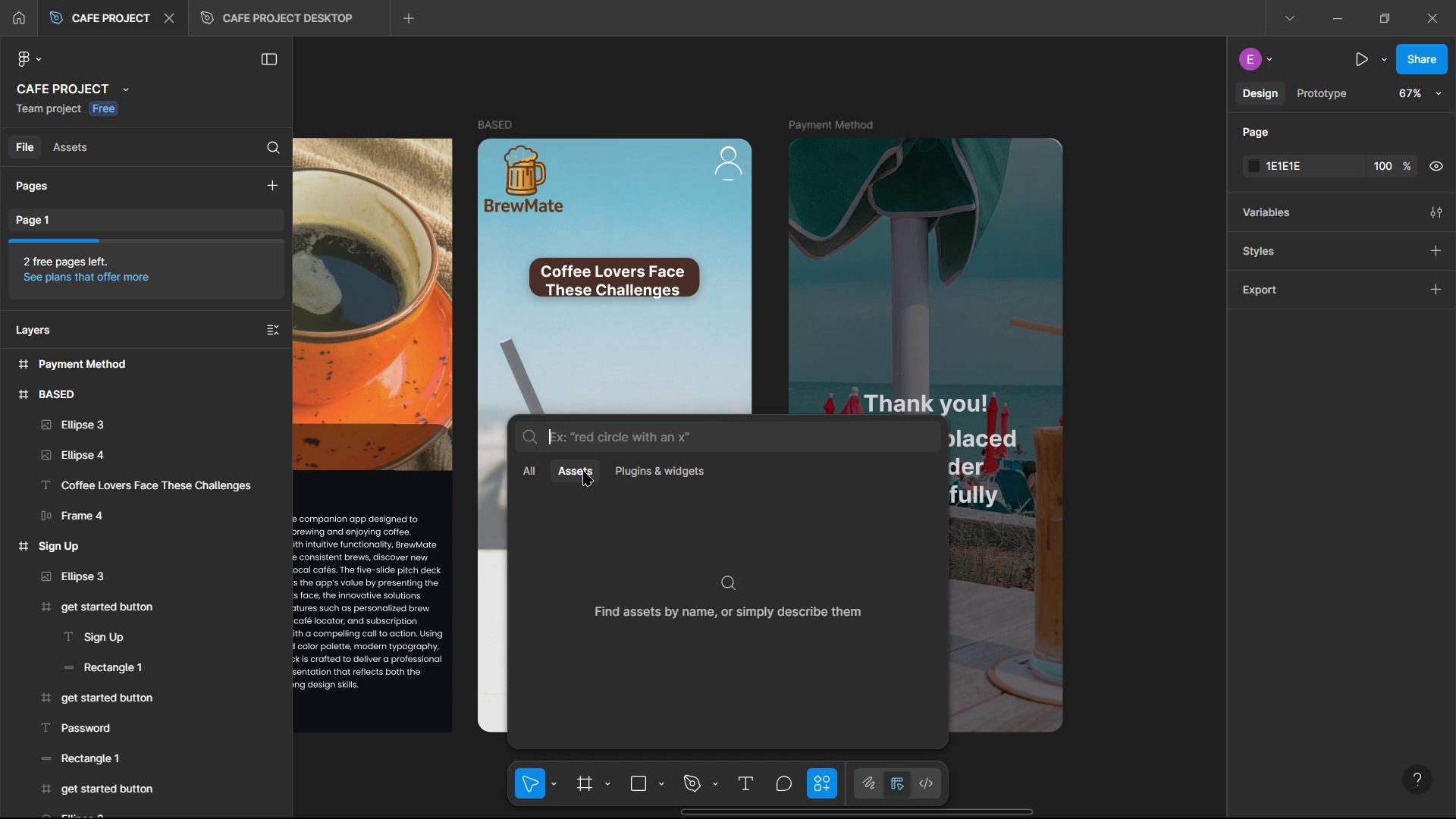 
left_click([620, 437])
 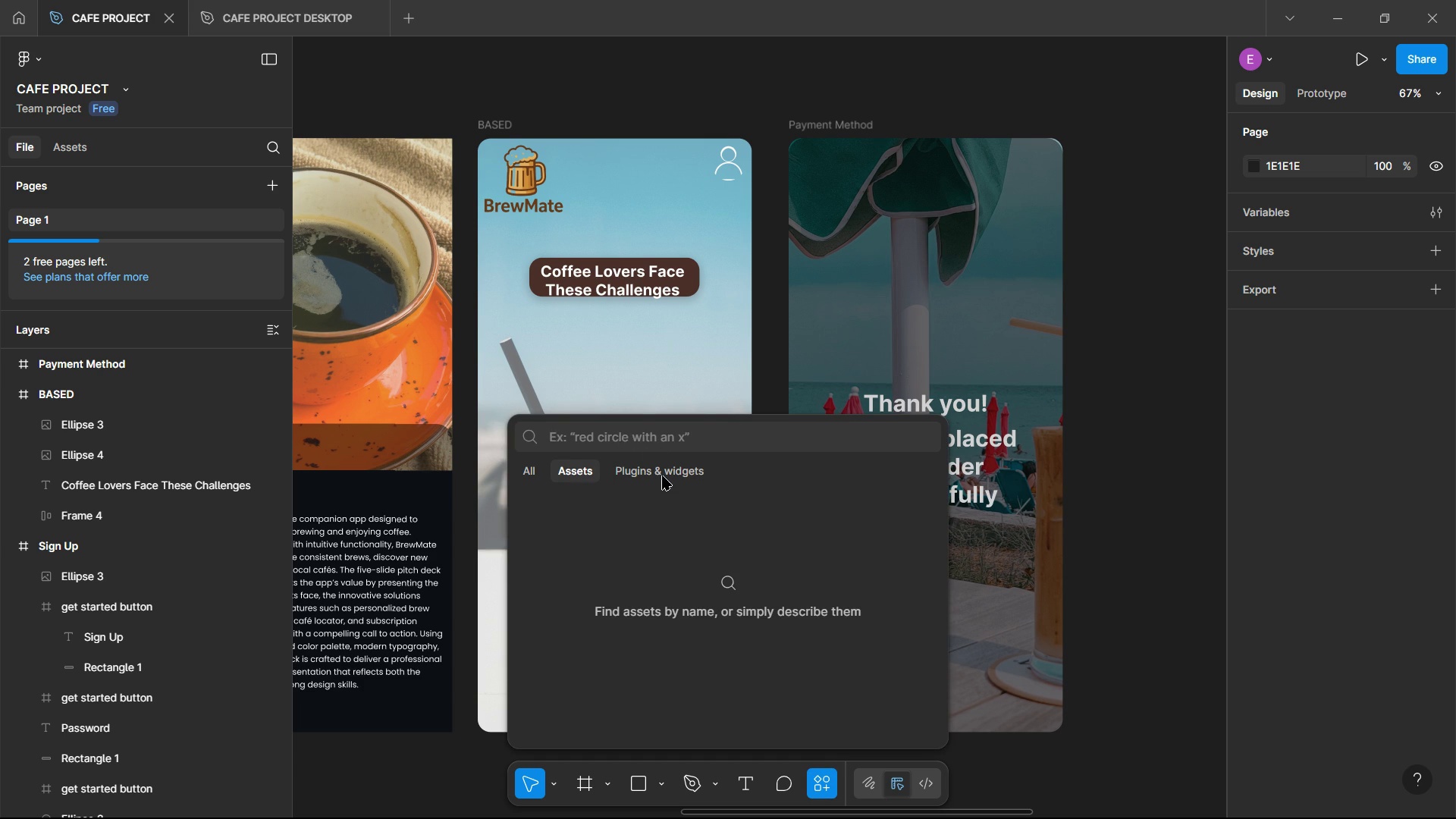 
left_click([662, 475])
 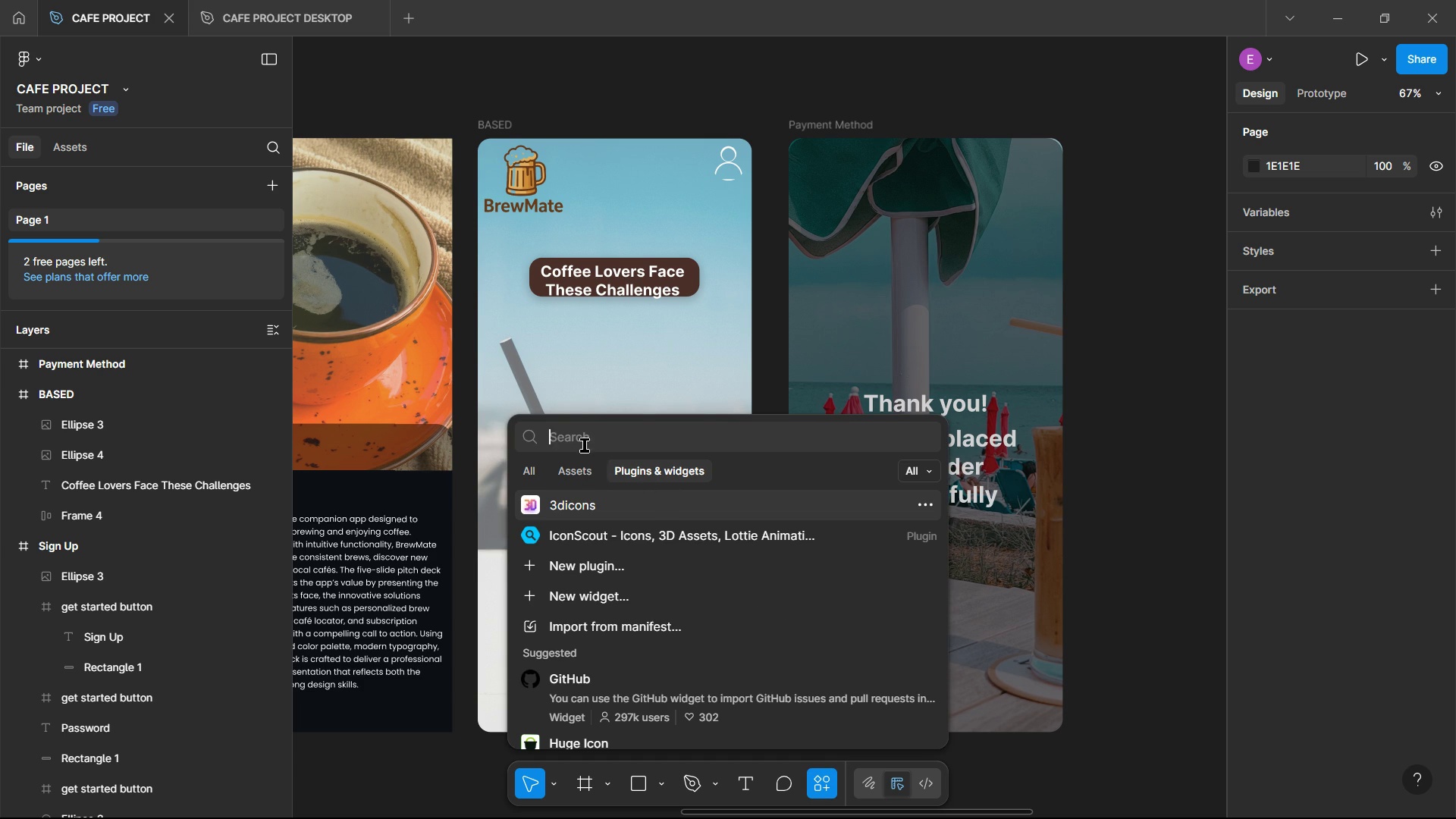 
left_click([590, 440])
 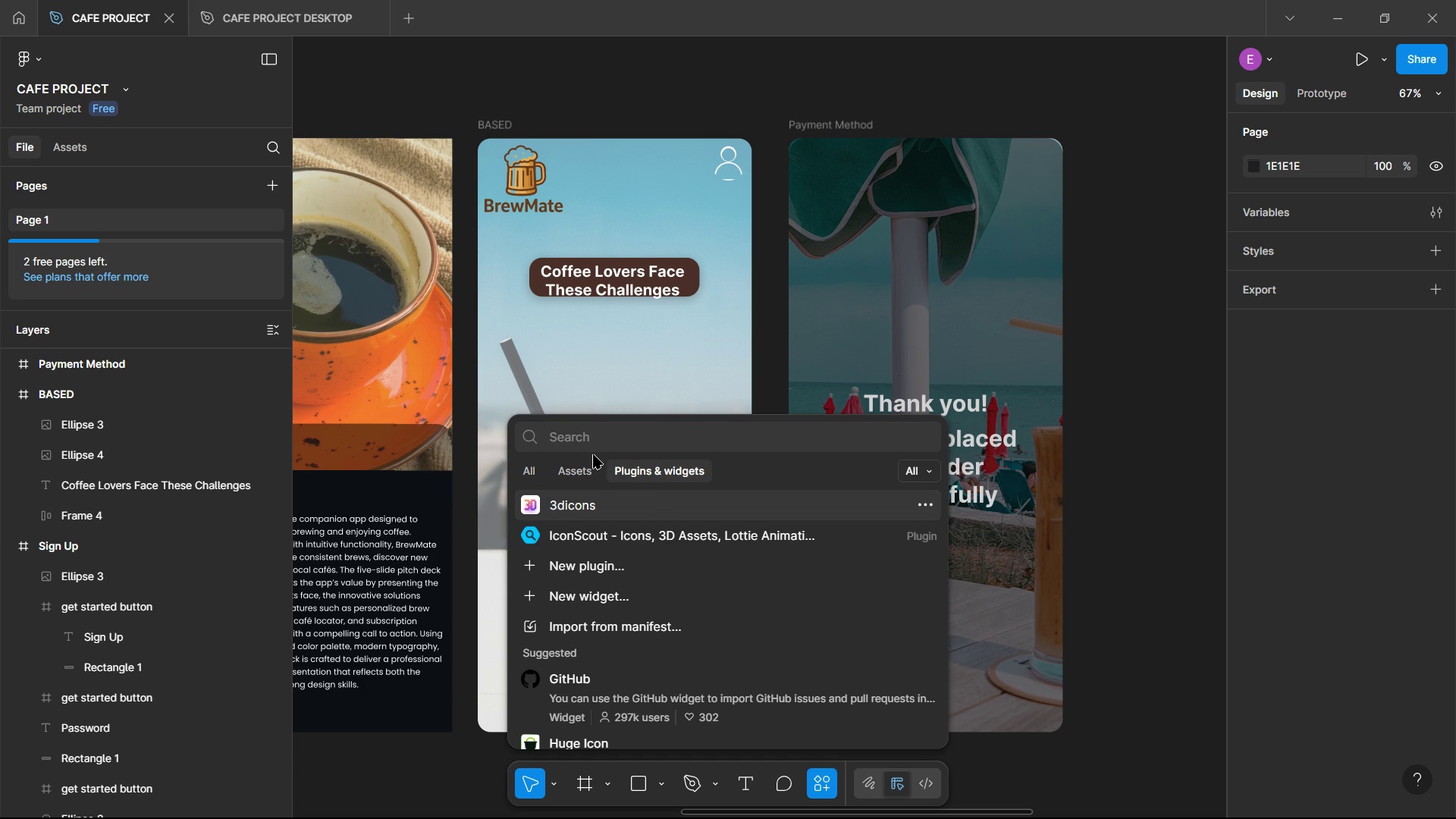 
type(iamges)
 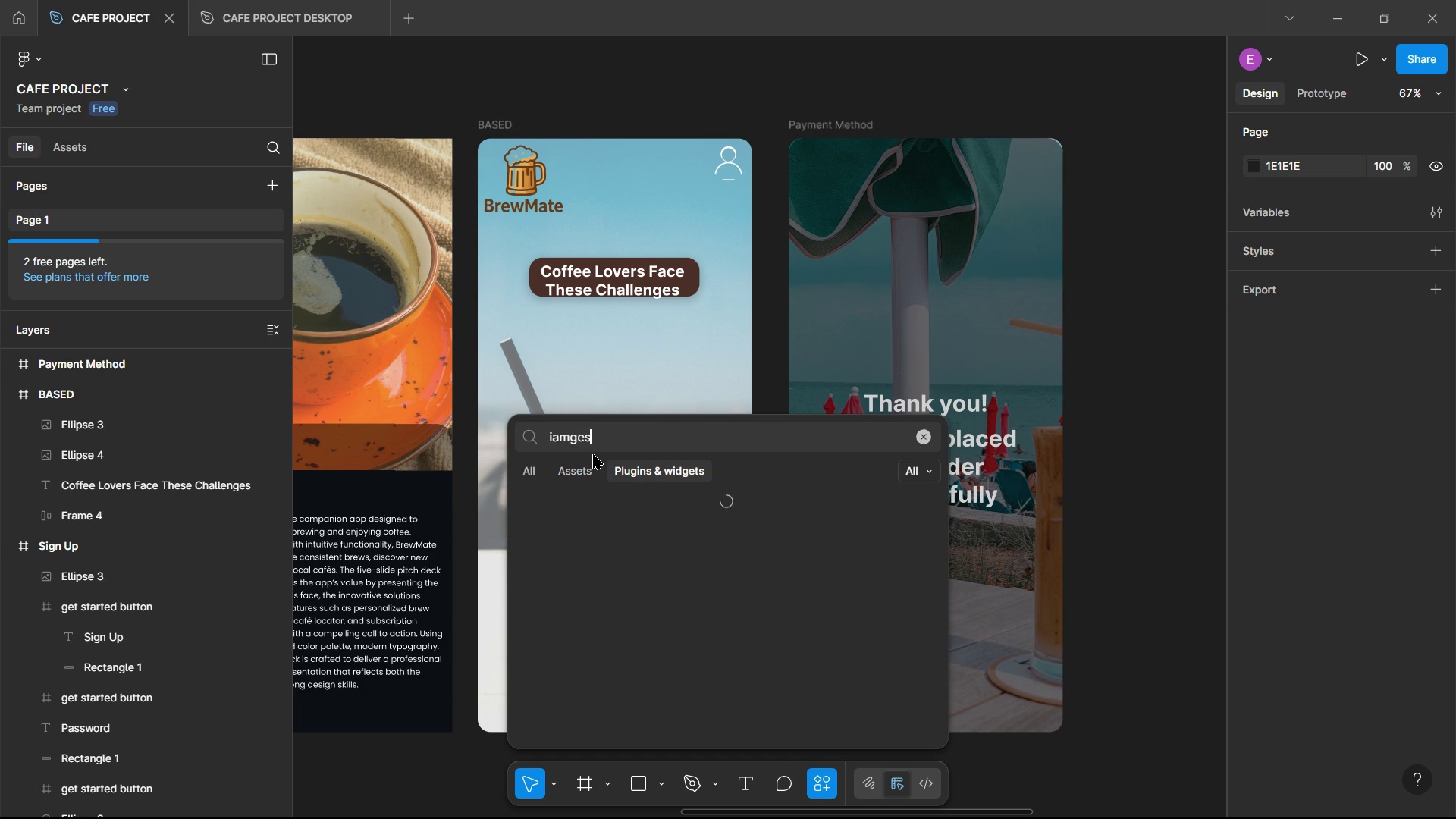 
key(Enter)
 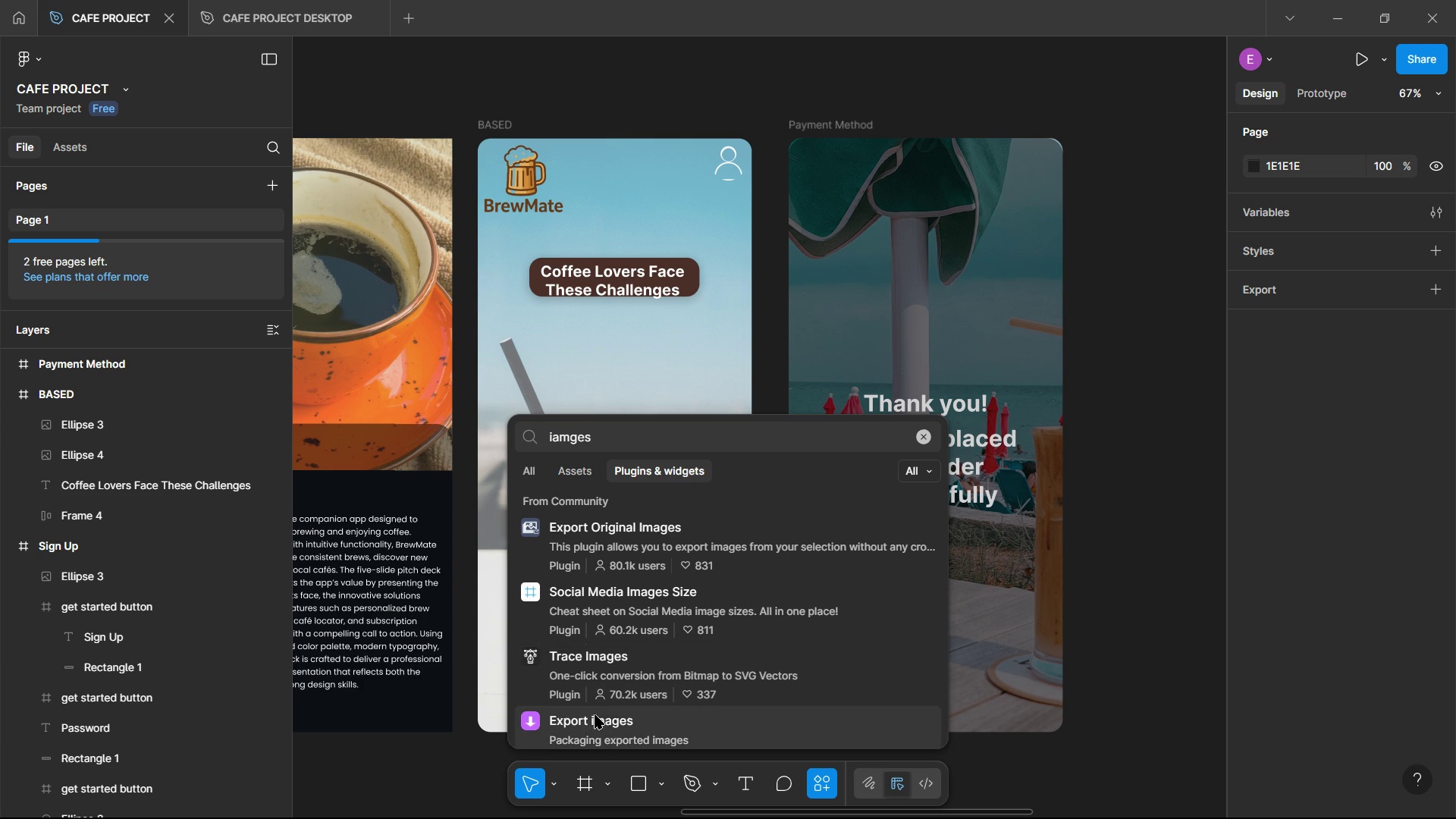 
scroll: coordinate [646, 620], scroll_direction: down, amount: 1.0
 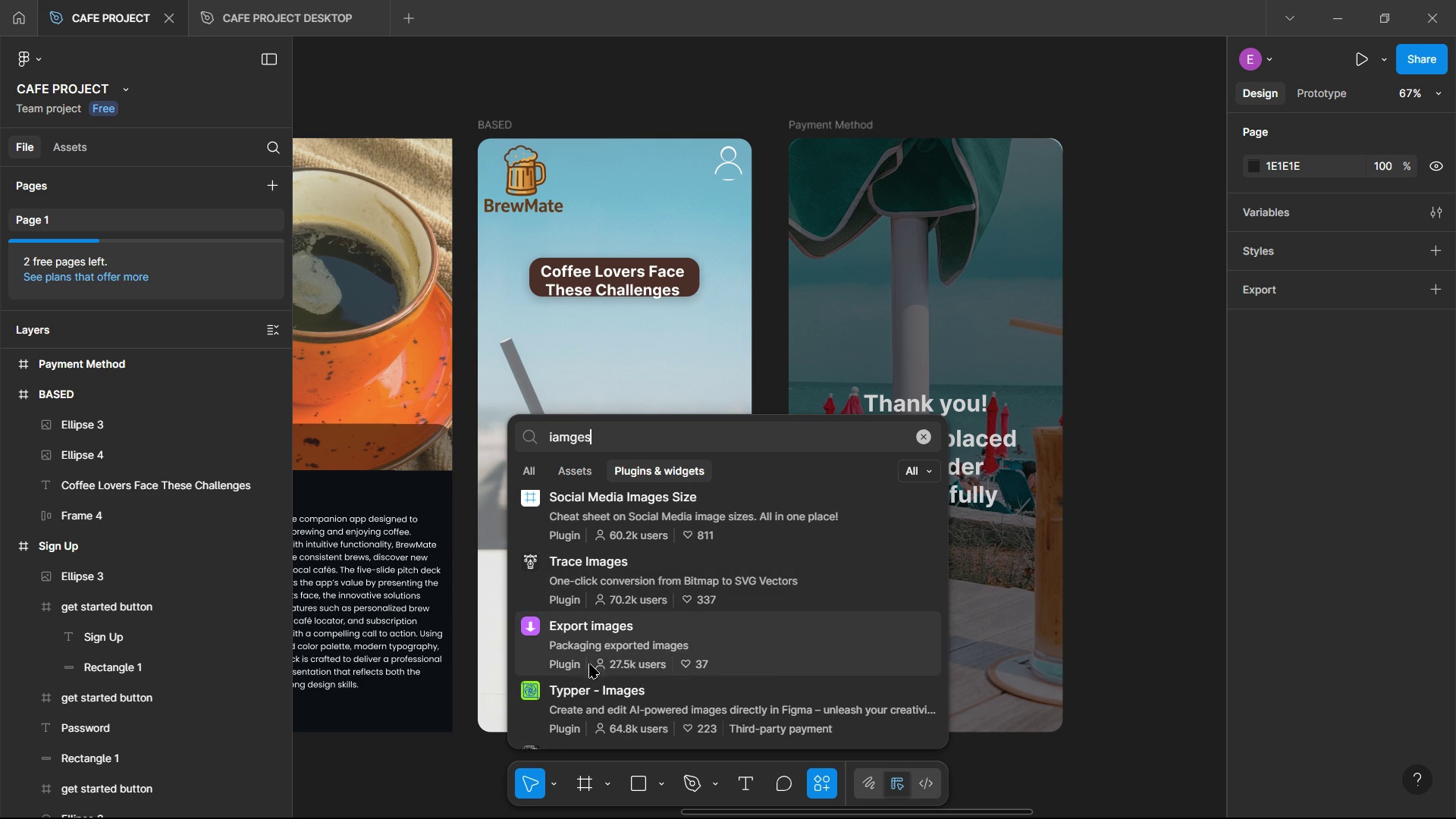 
left_click([579, 684])